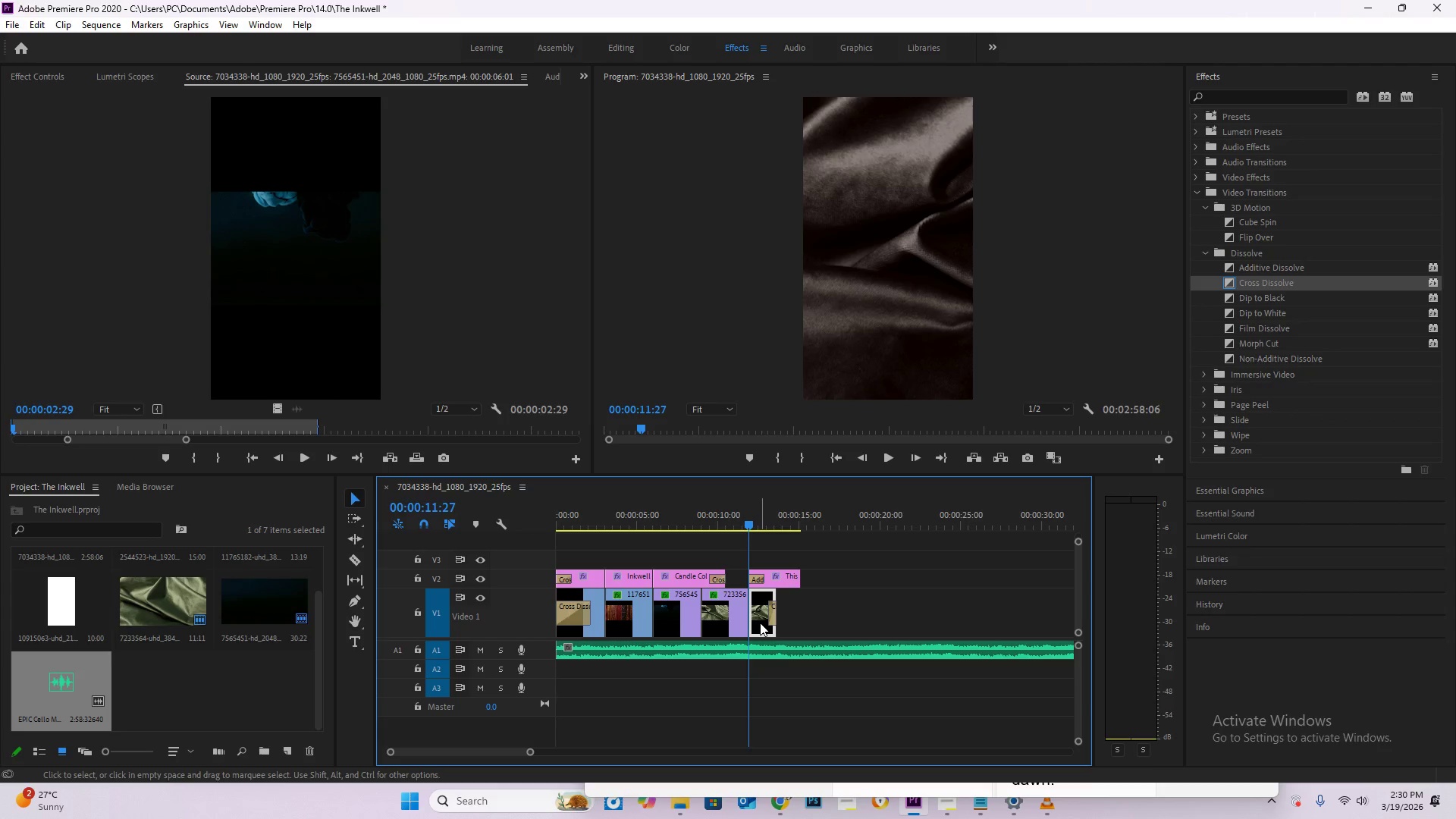 
key(Delete)
 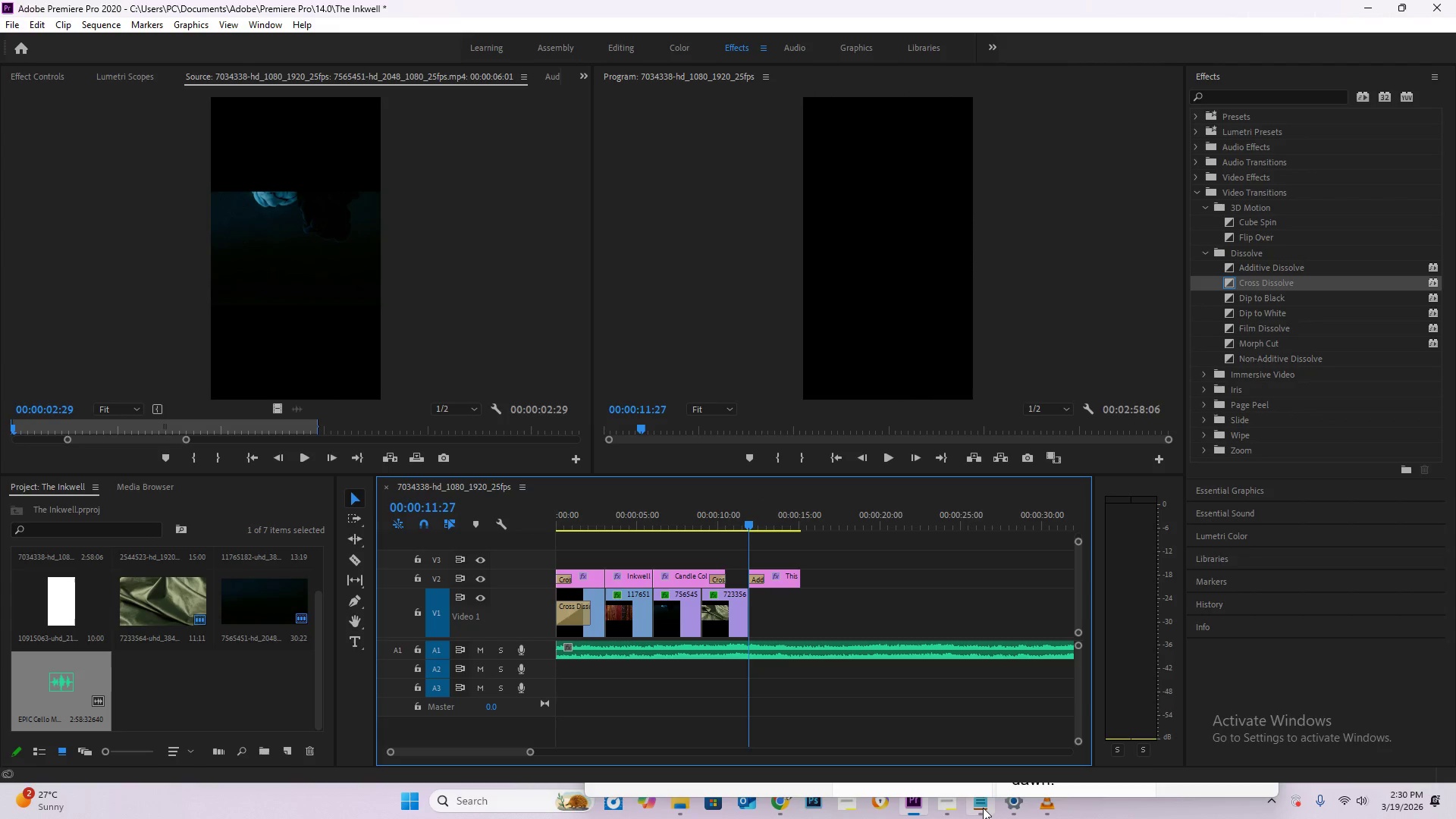 
left_click([985, 811])
 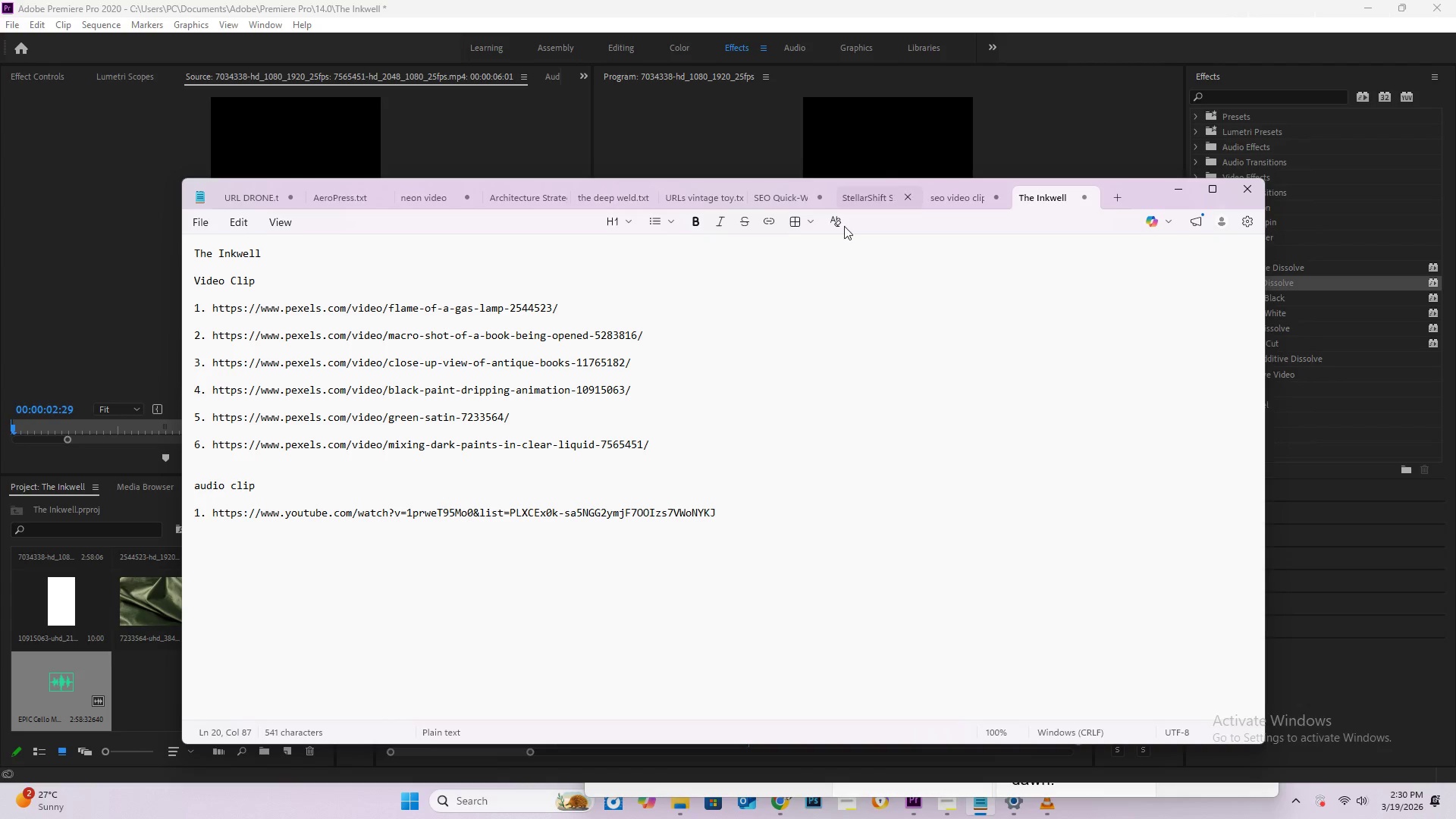 
key(Alt+Tab)
 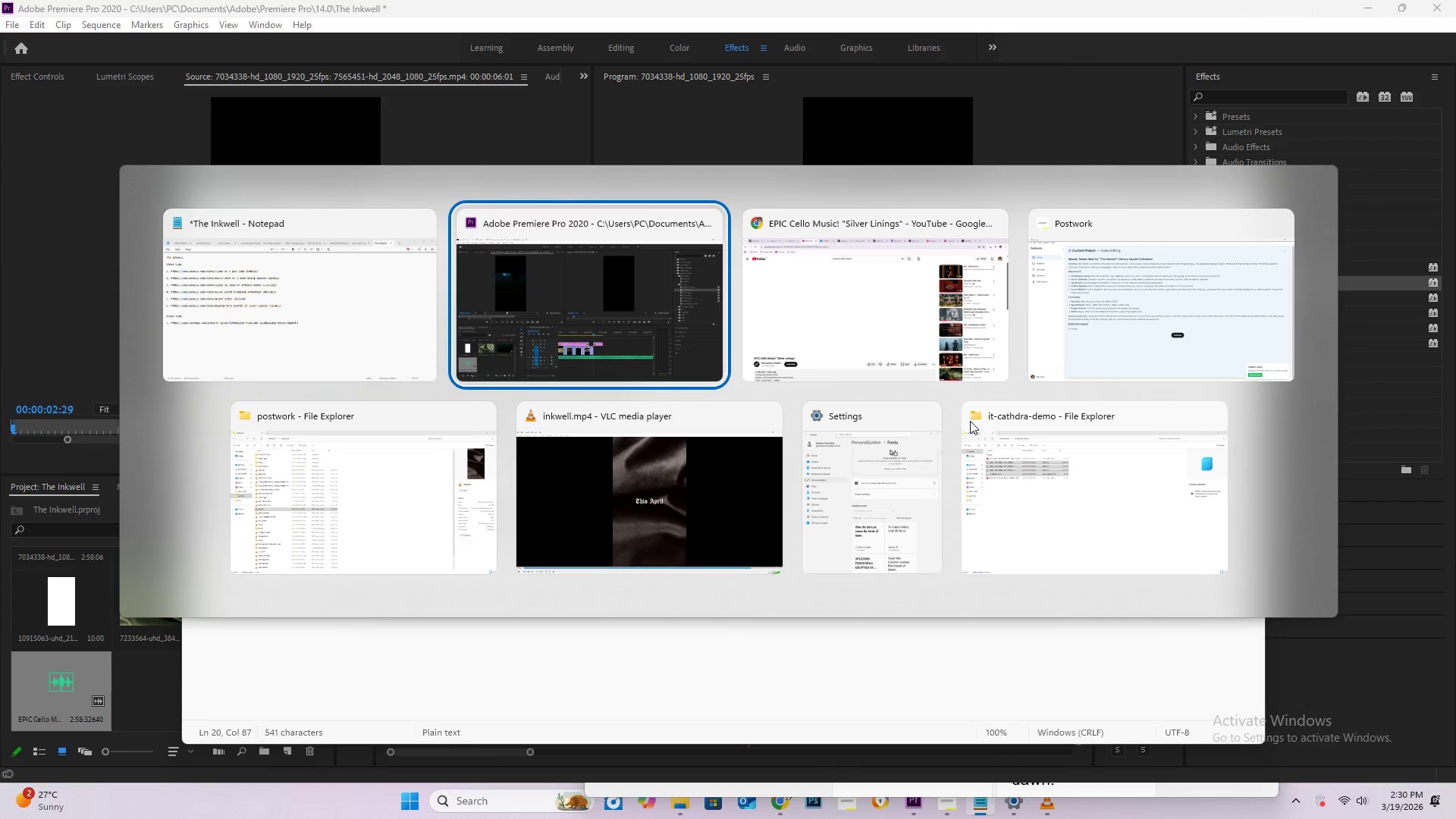 
key(Alt+Tab)
 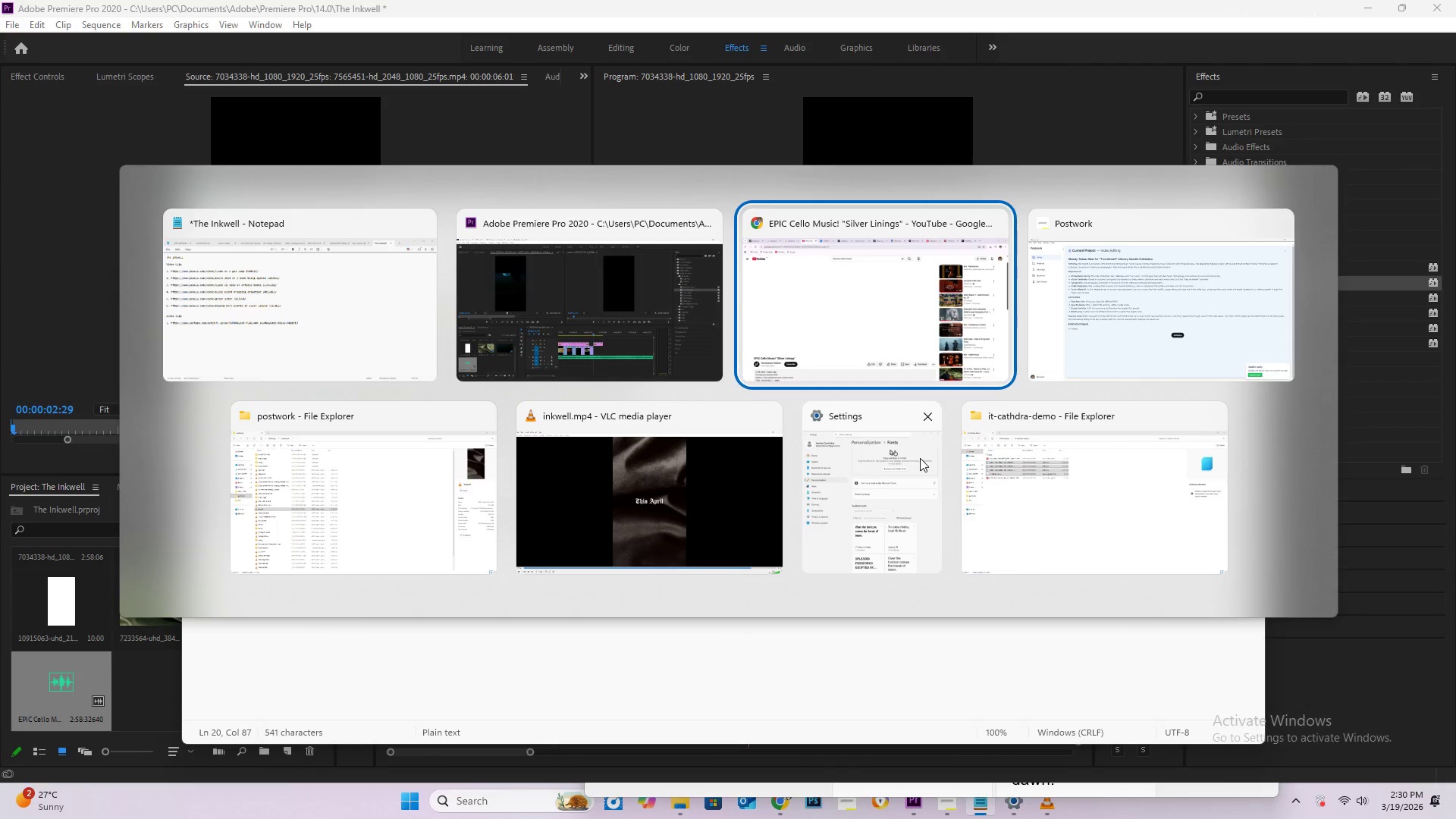 
key(Alt+Tab)
 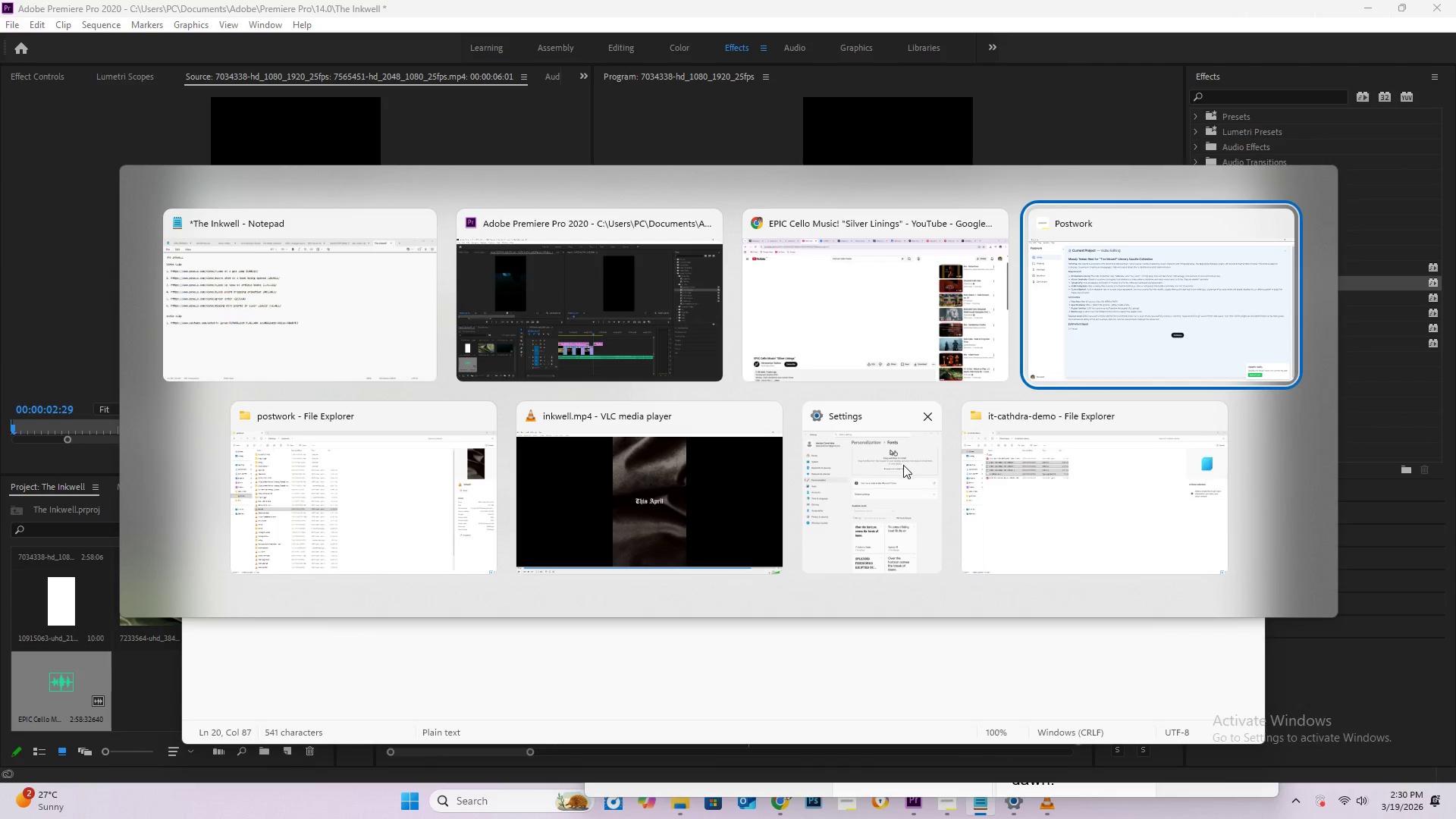 
key(Alt+Tab)
 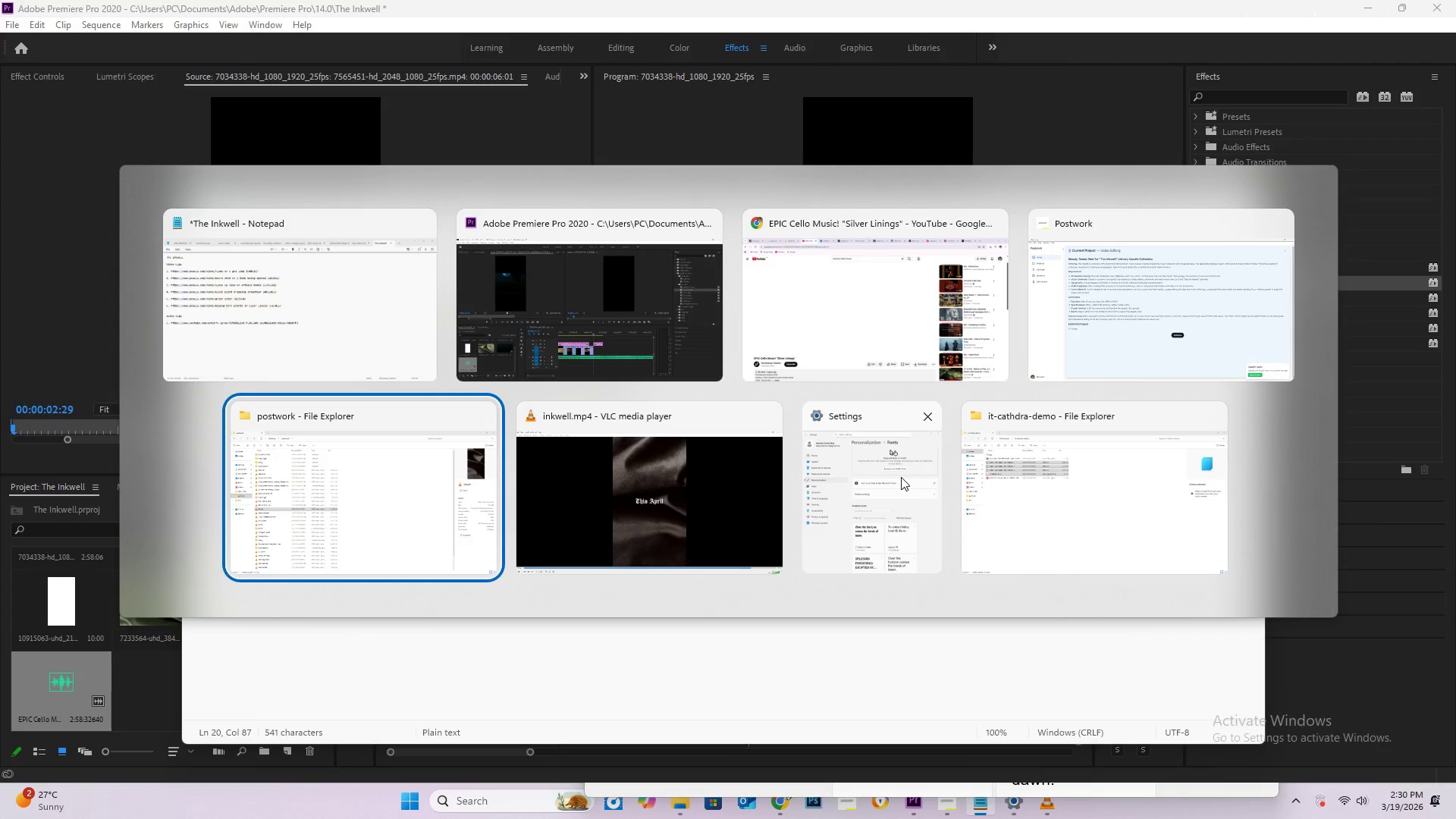 
key(Alt+Tab)
 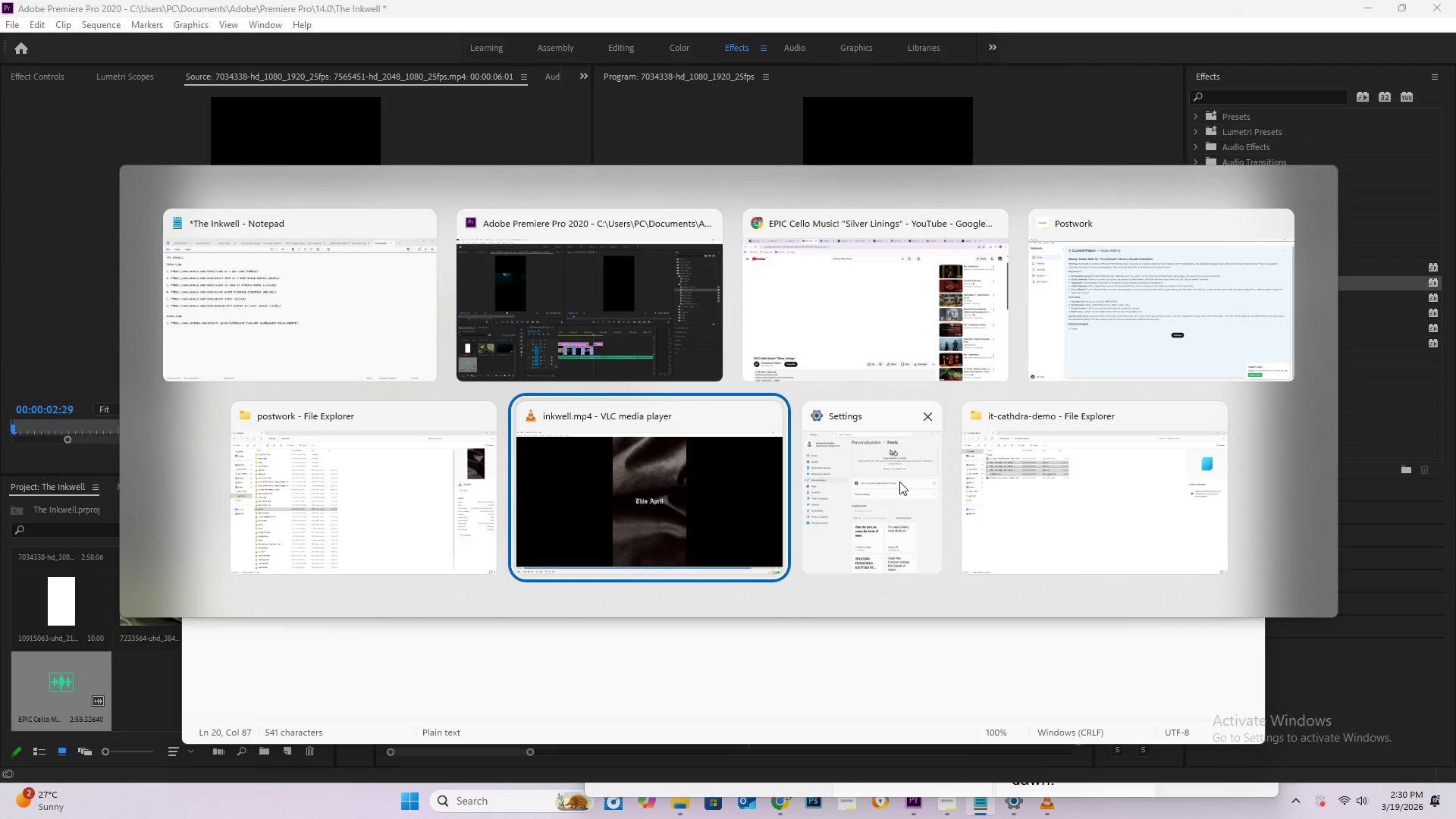 
key(Alt+Tab)
 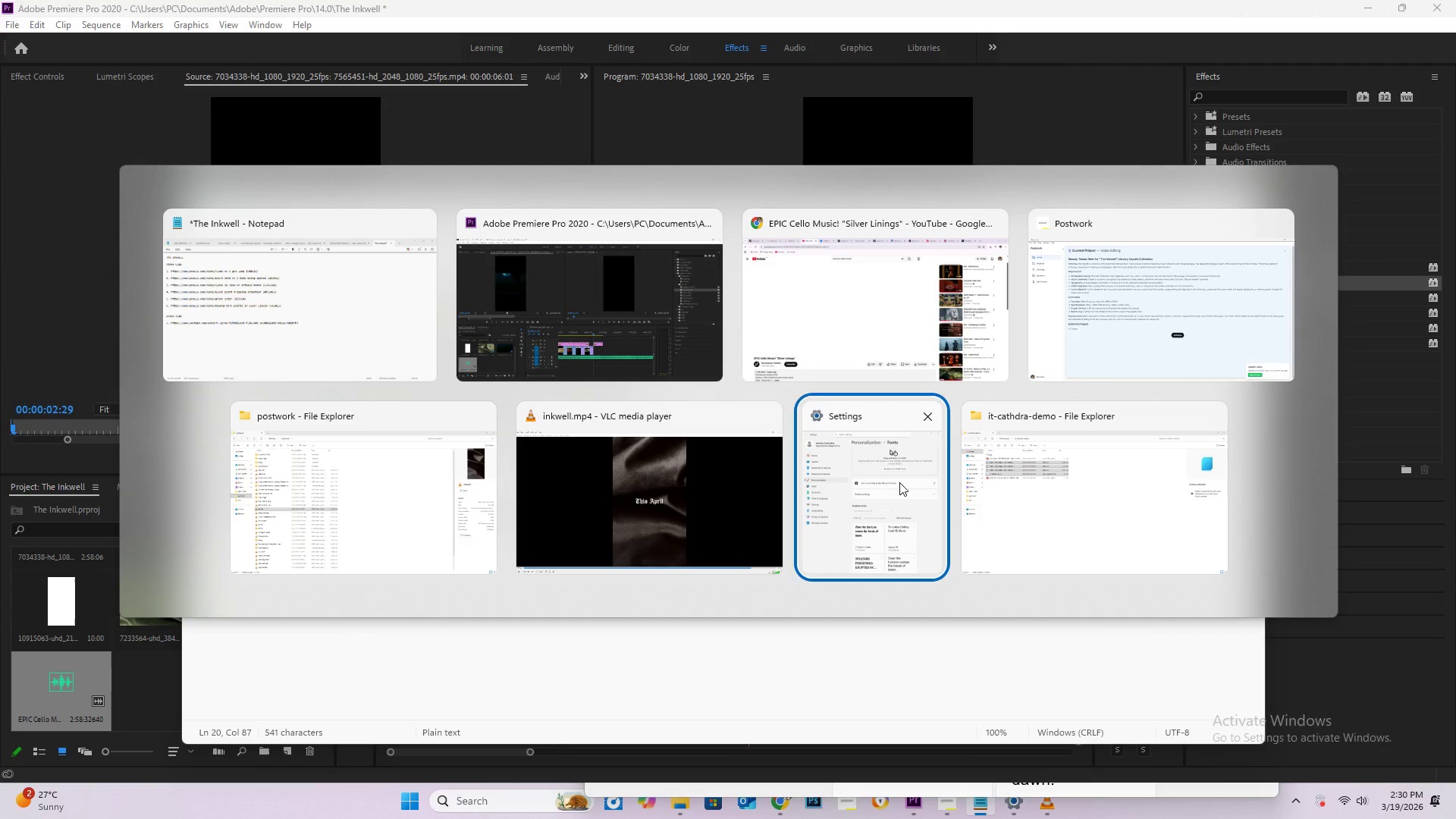 
key(Alt+Tab)
 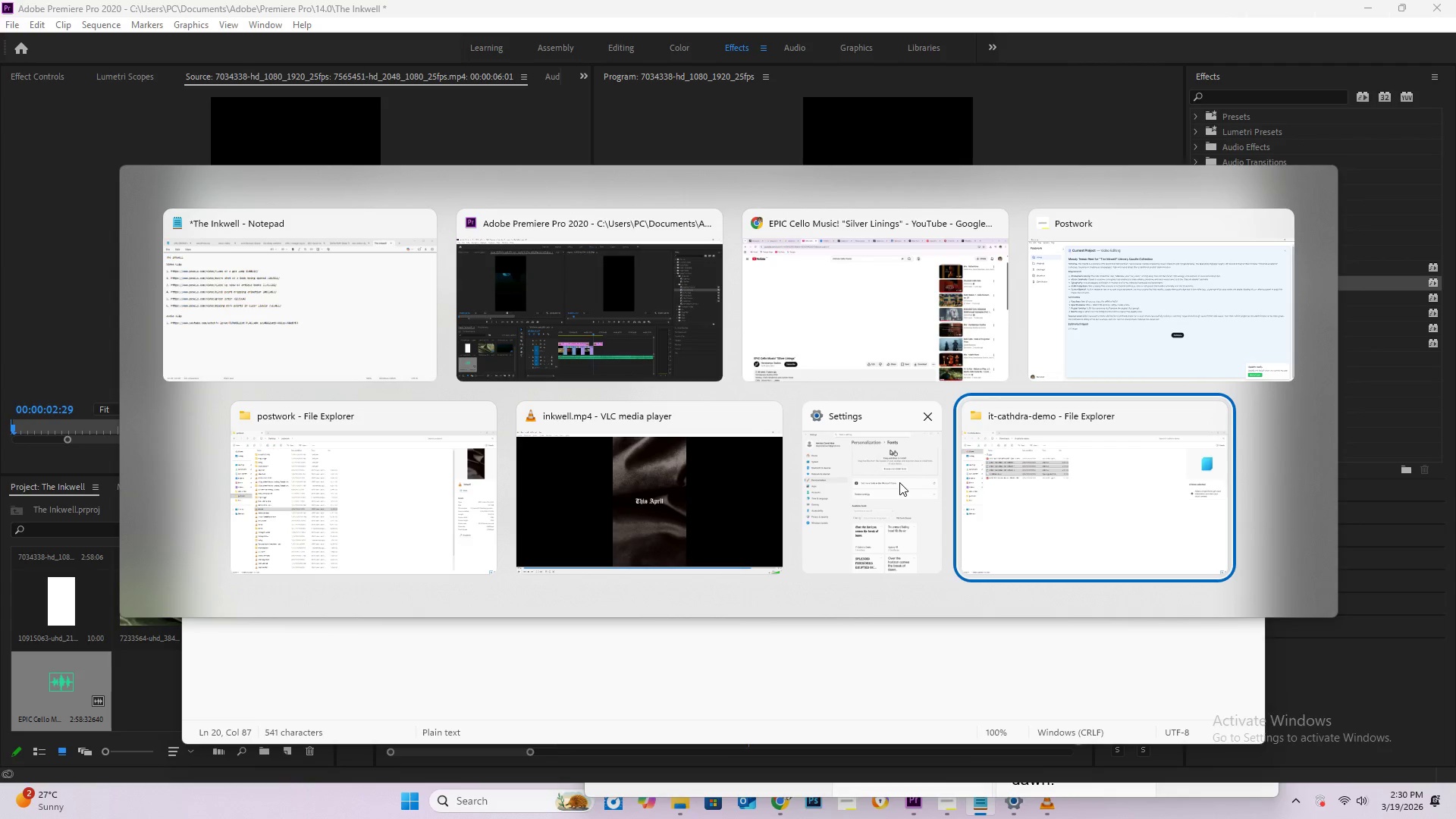 
key(Alt+Tab)
 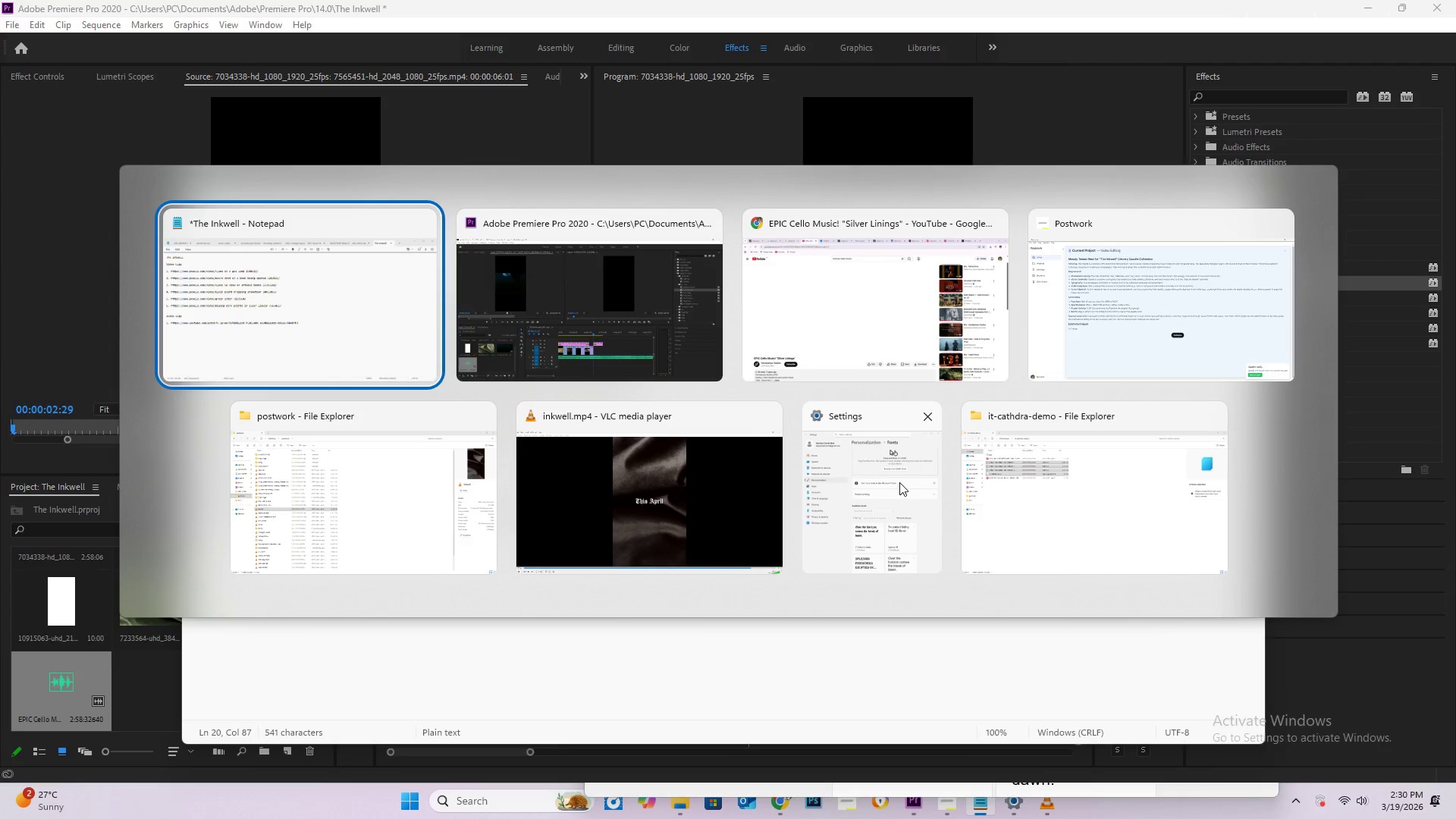 
key(Alt+Tab)
 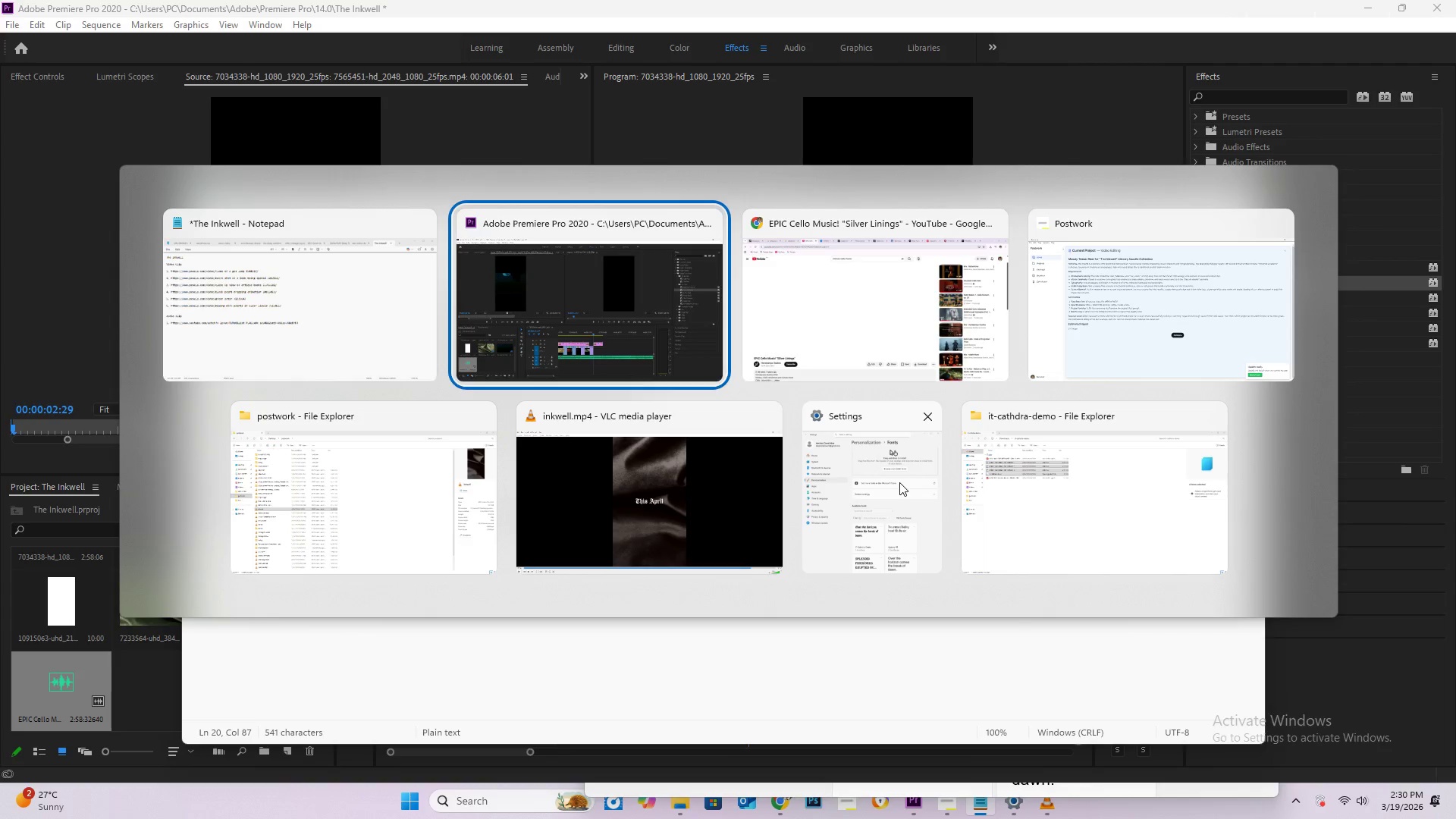 
key(Alt+Tab)
 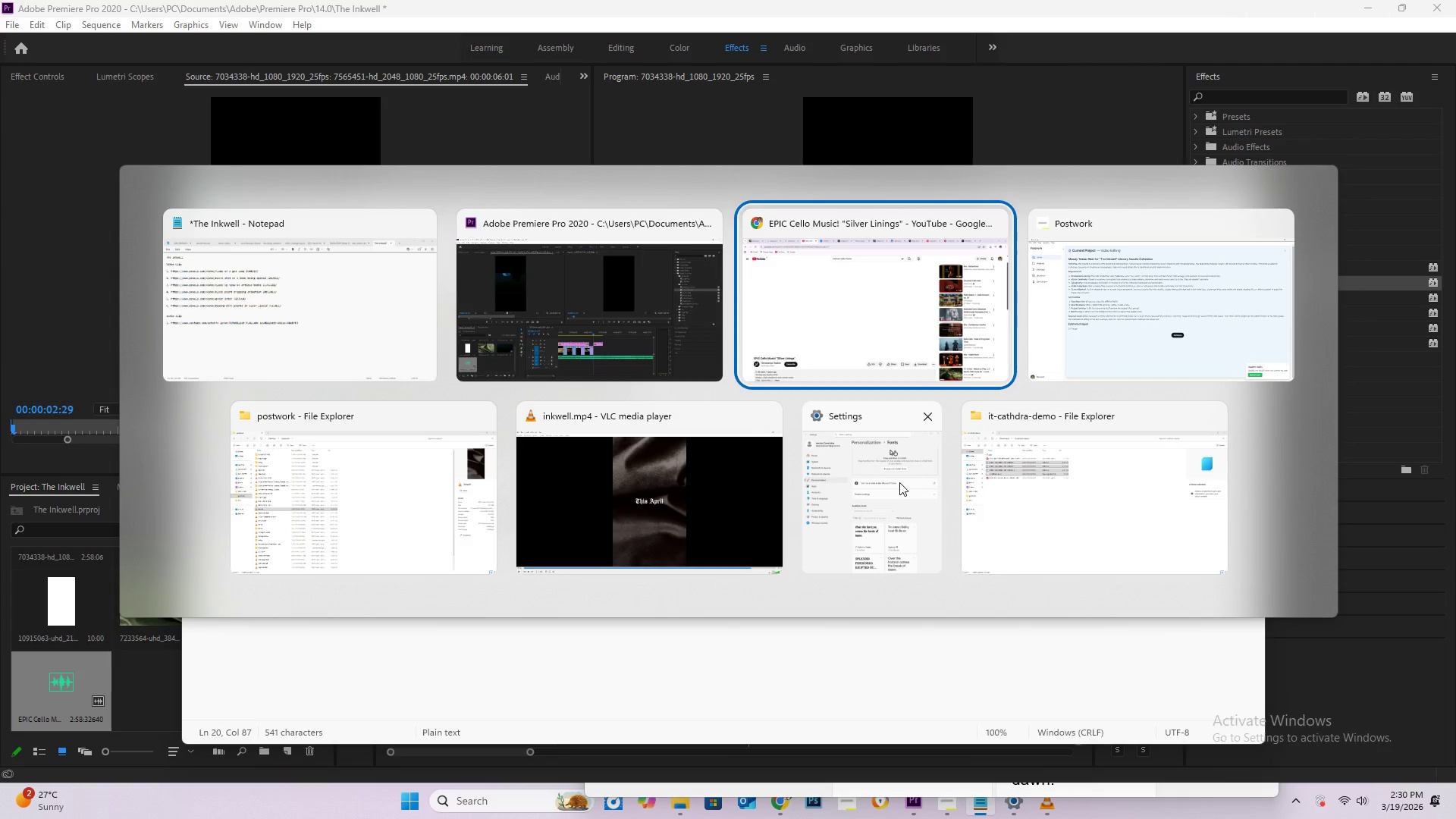 
key(Alt+Tab)